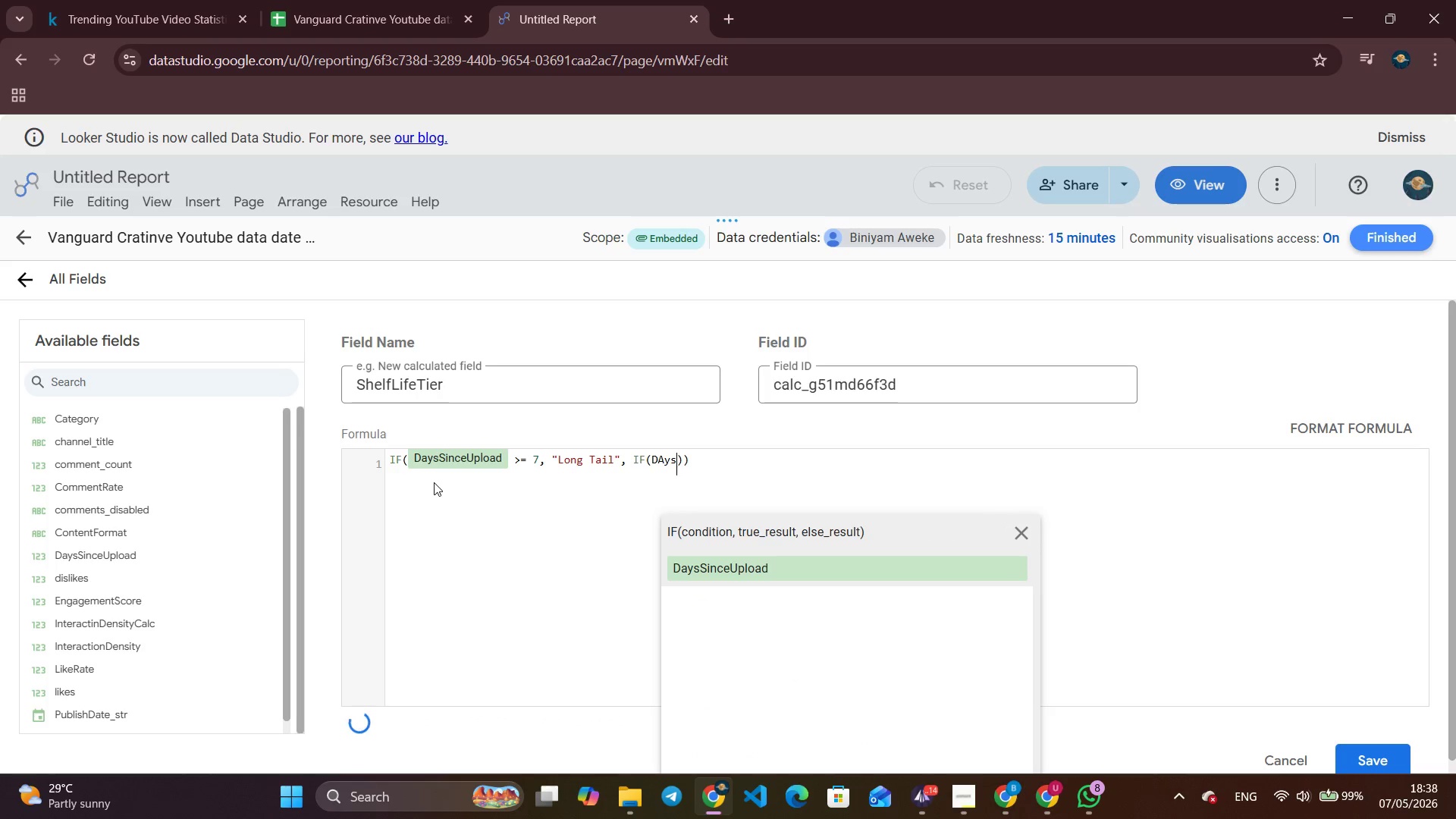 
key(Enter)
 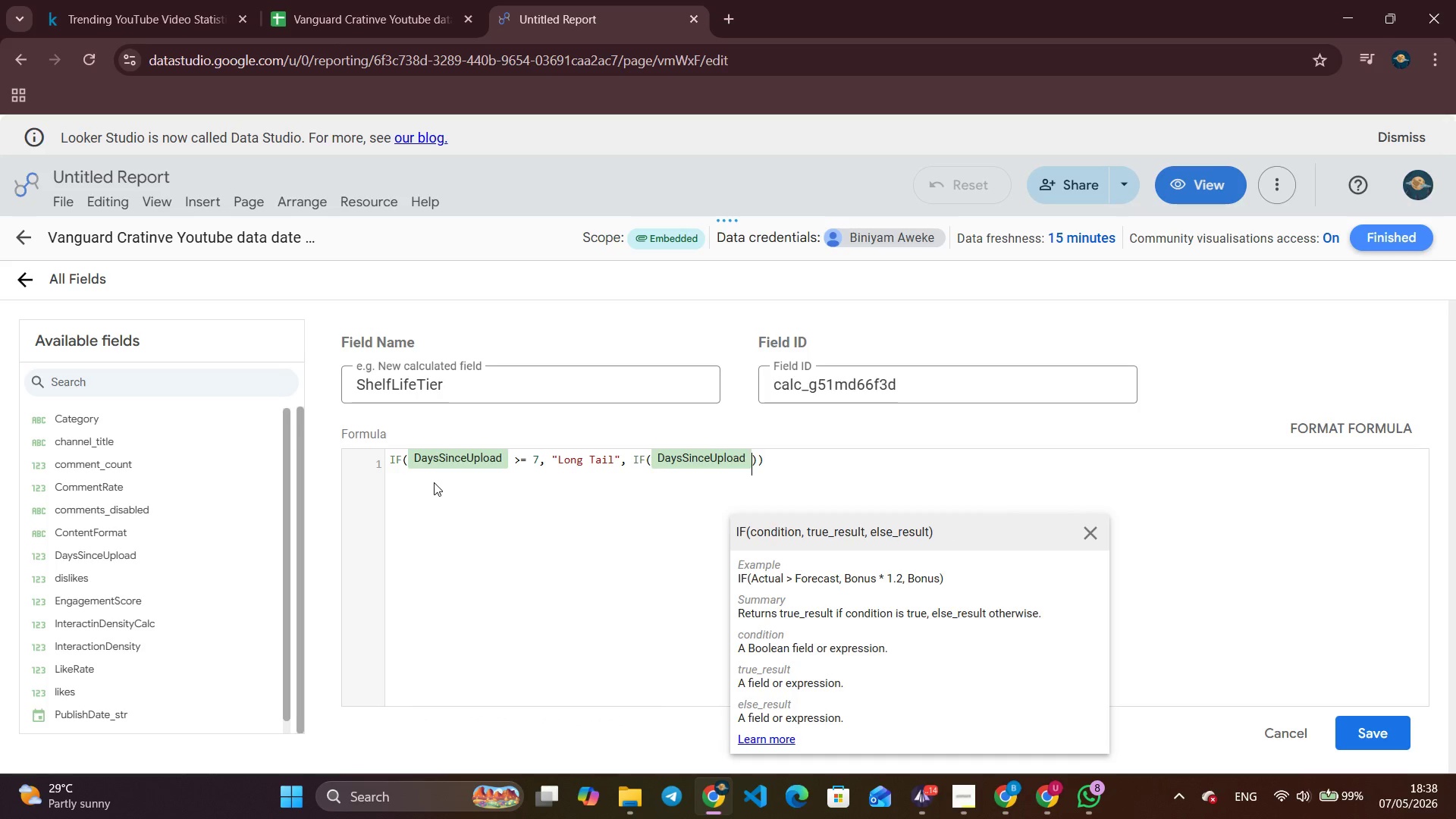 
wait(6.08)
 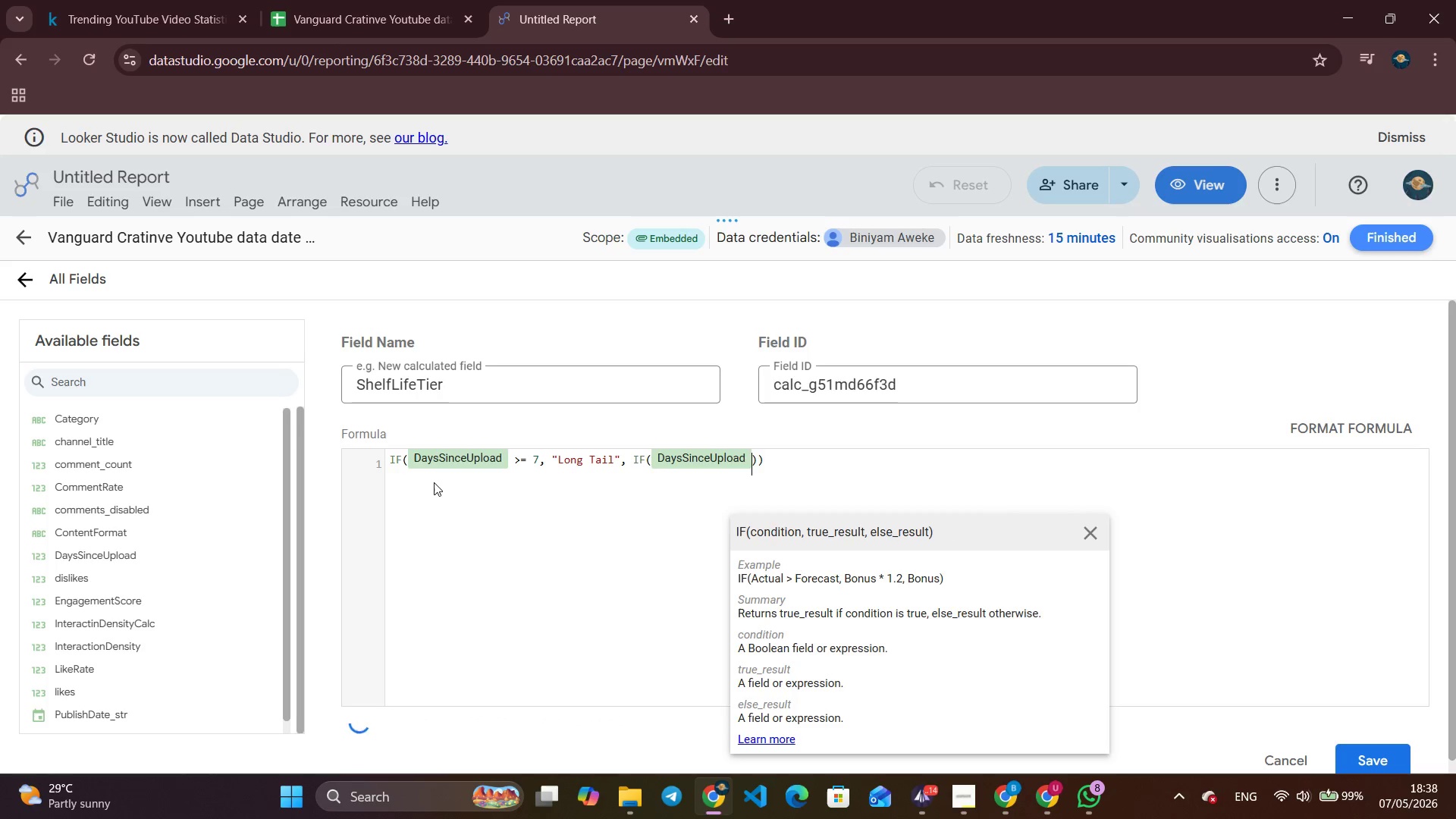 
type( >= 2, "Standard)
 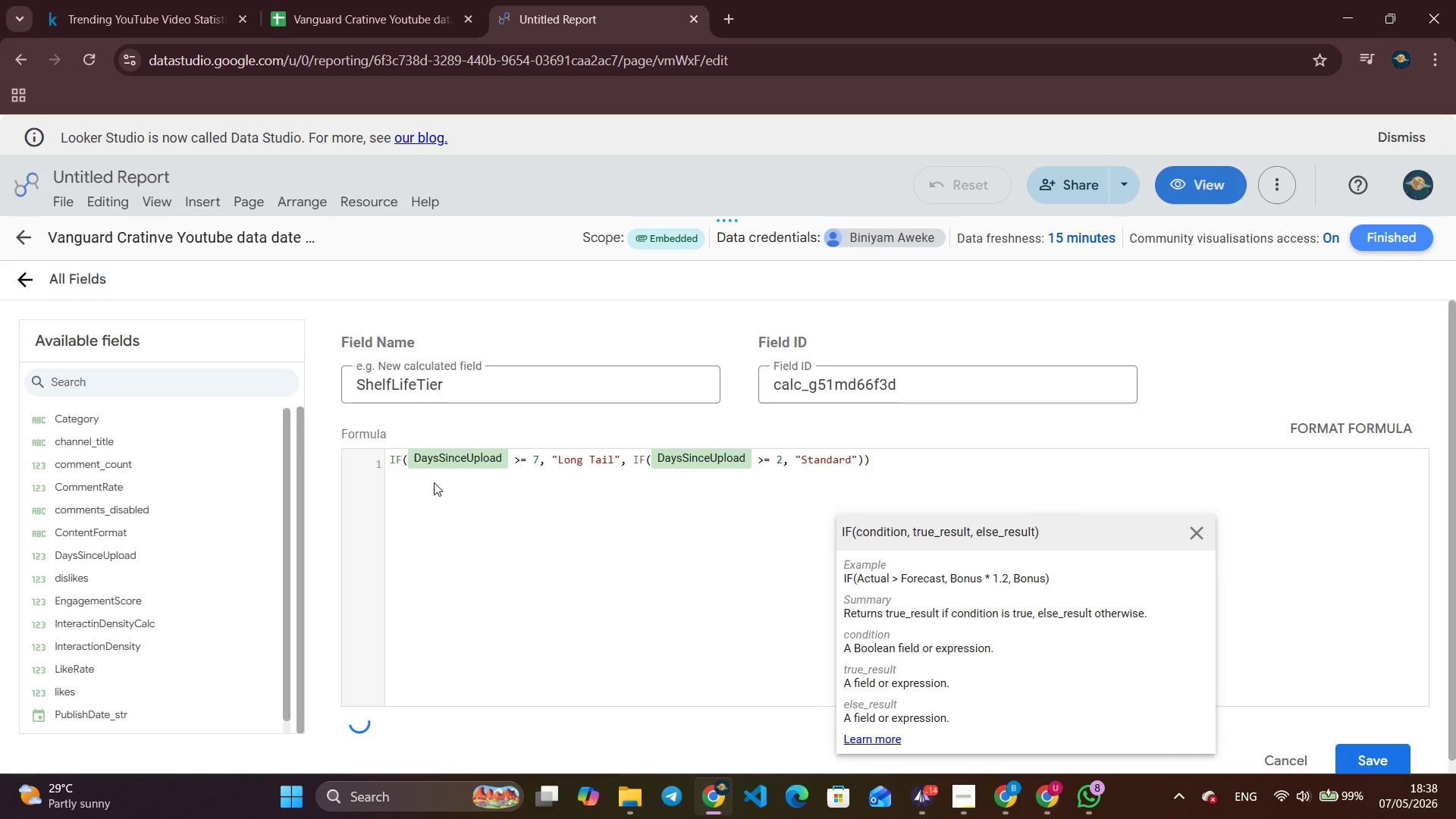 
key(ArrowRight)
 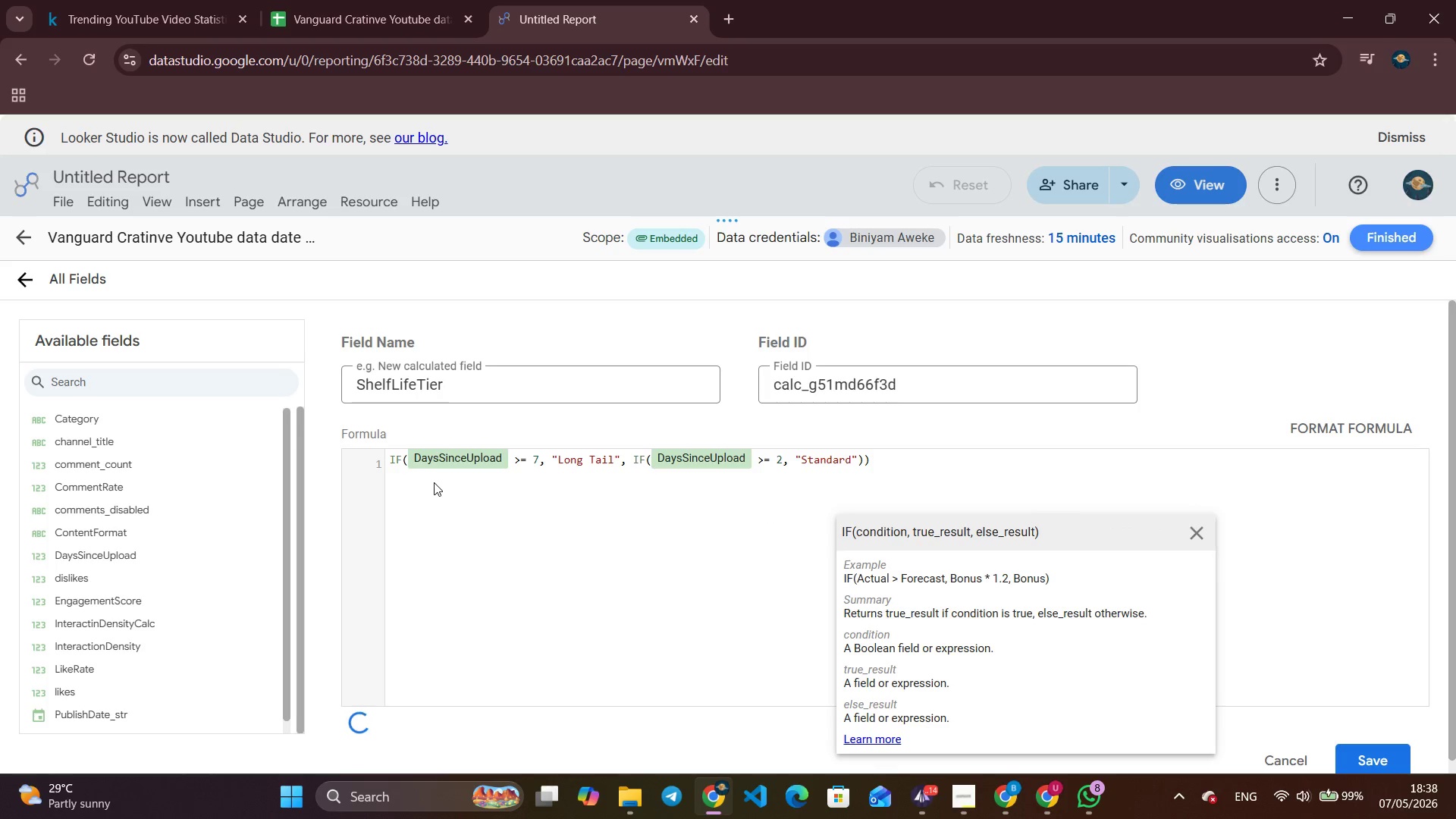 
type(, "Flash Trend)
 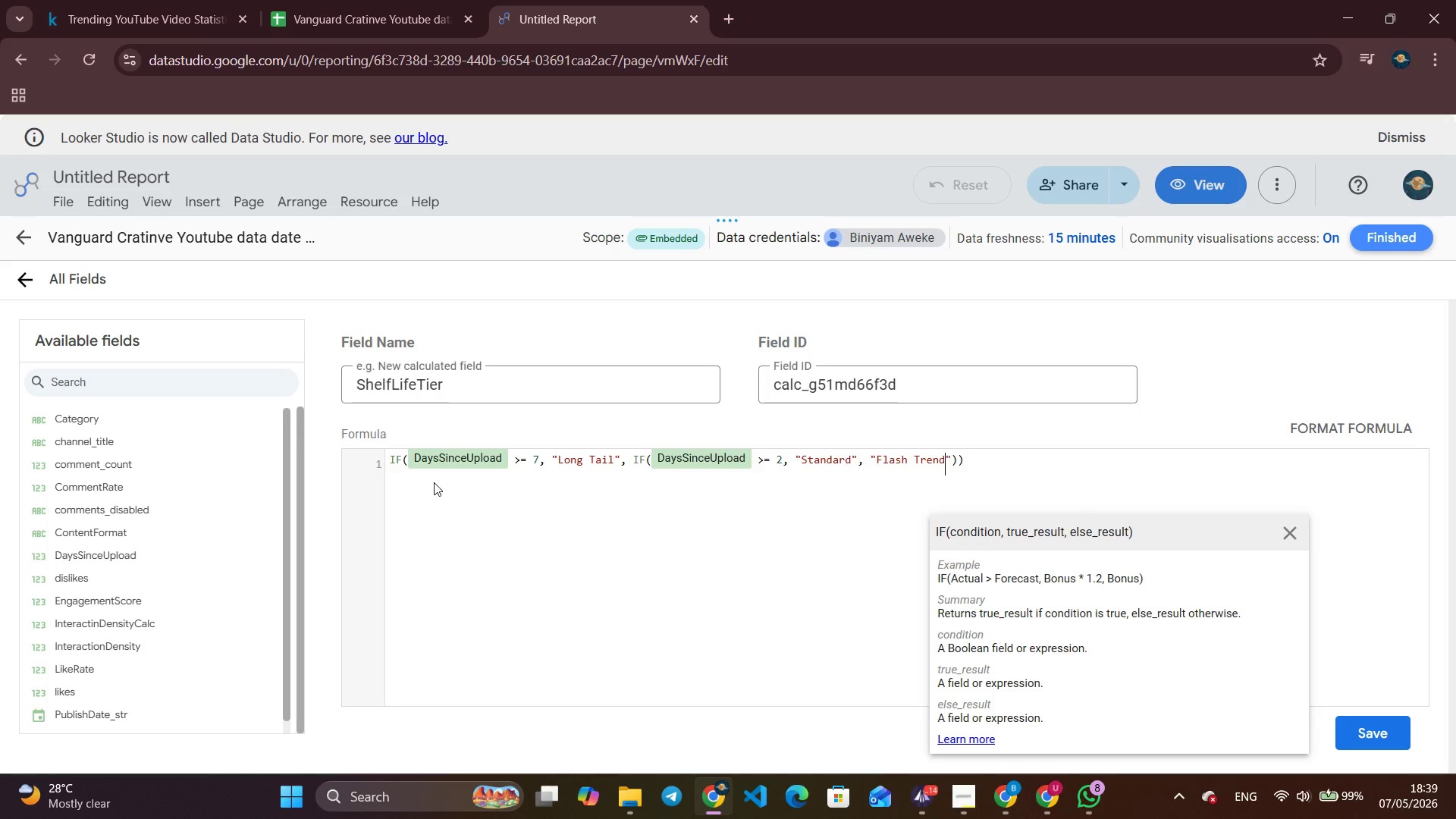 
wait(38.06)
 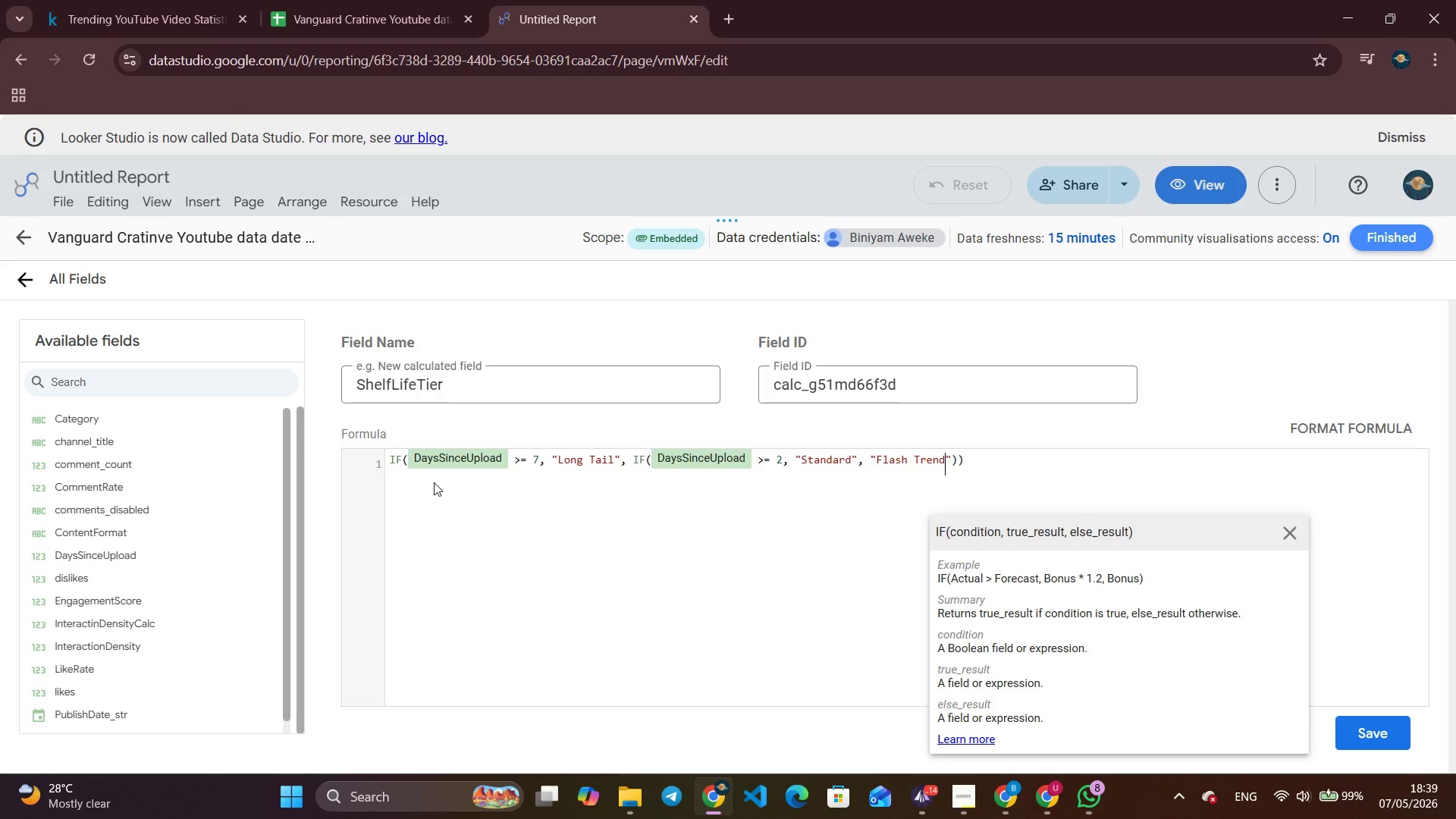 
left_click([689, 573])
 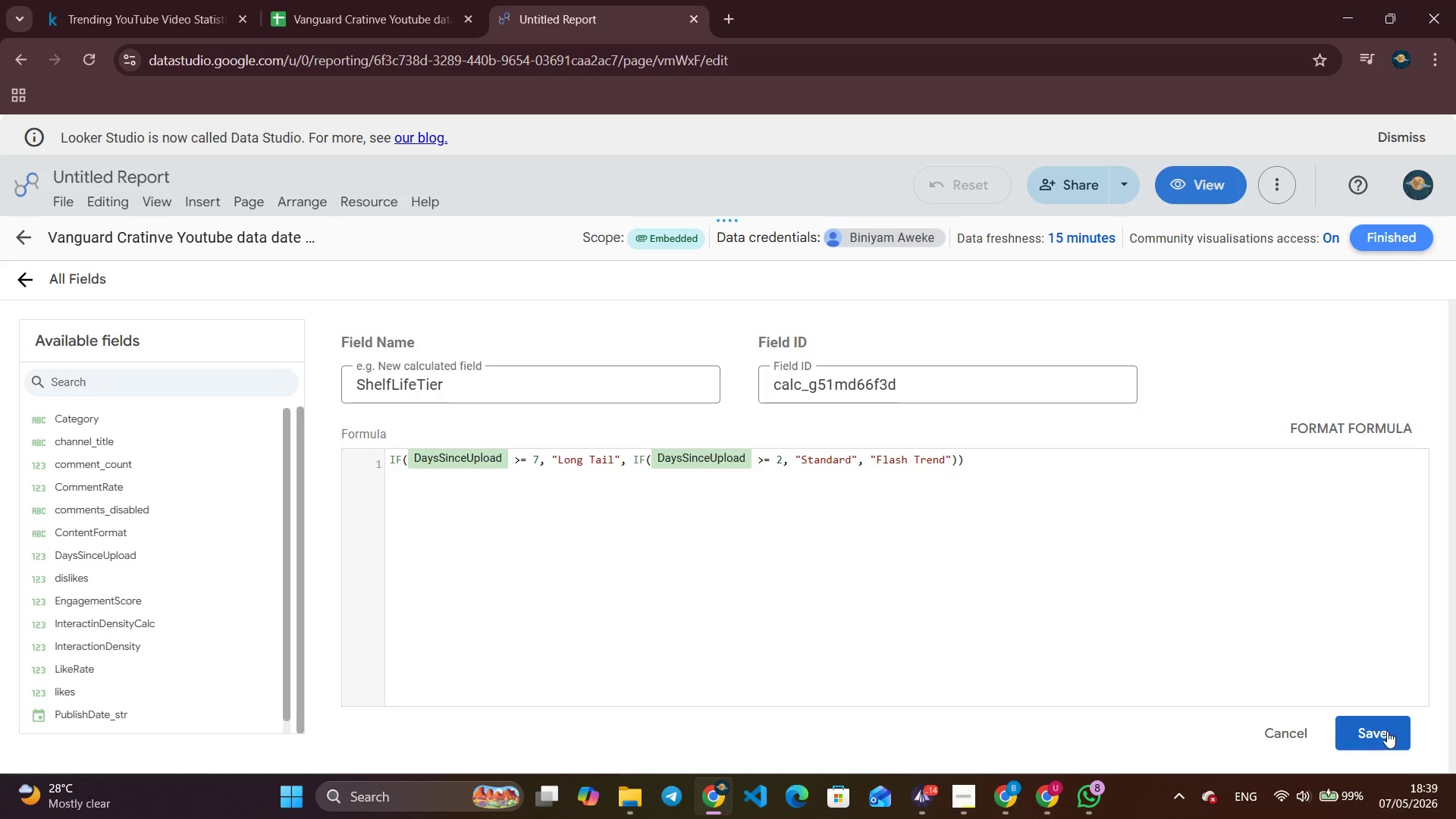 
left_click([1389, 731])
 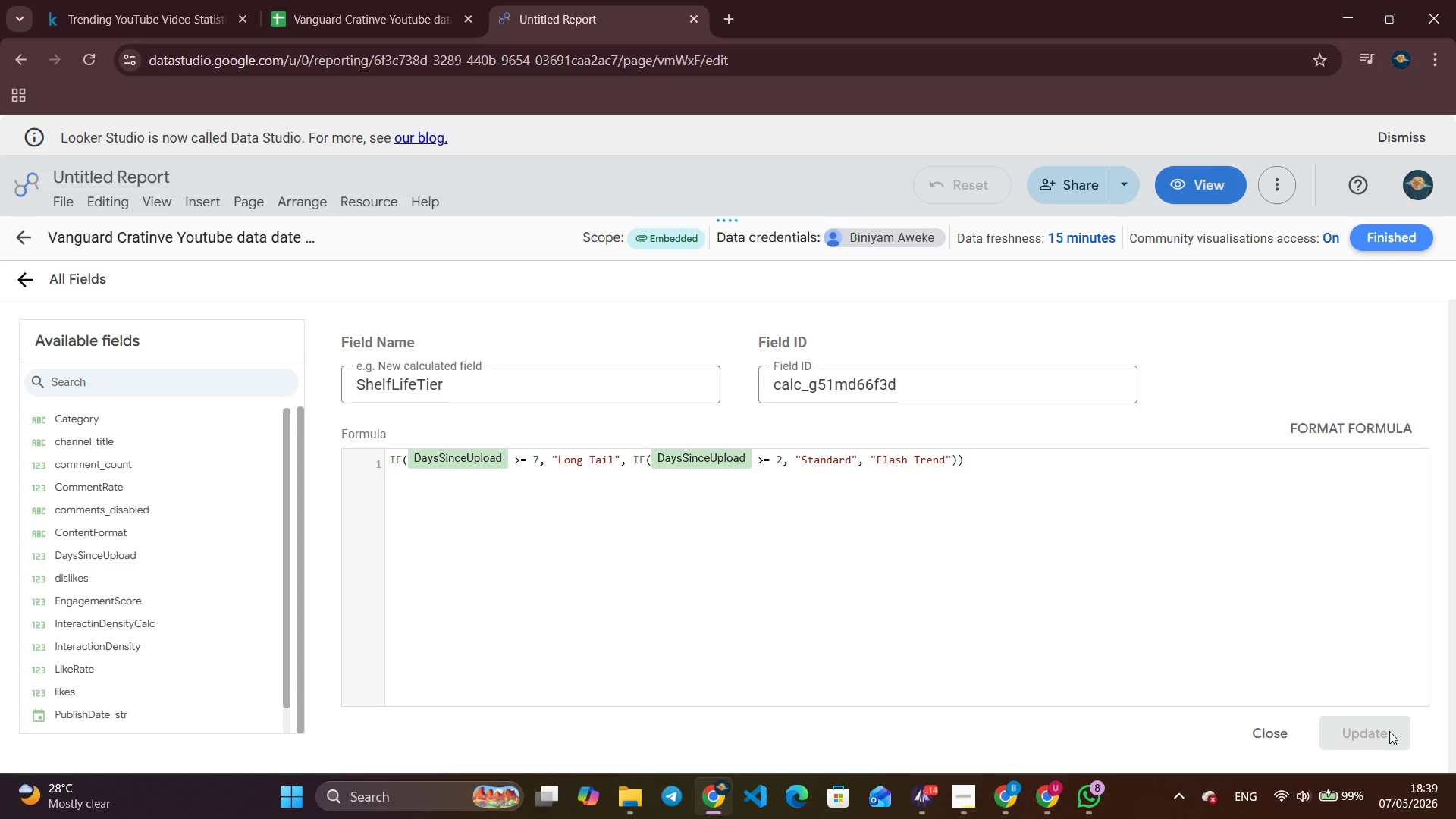 
wait(12.25)
 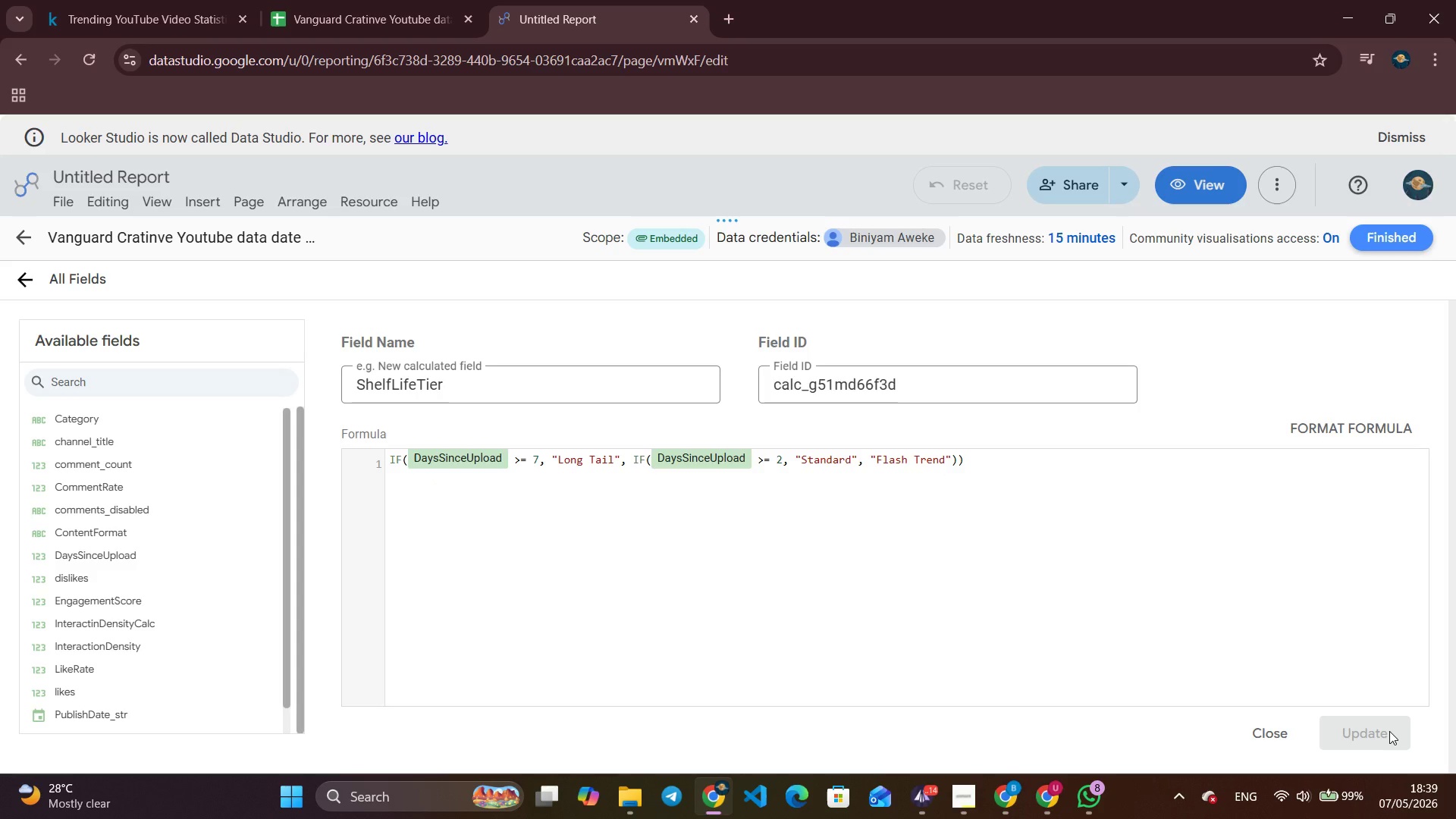 
double_click([256, 275])
 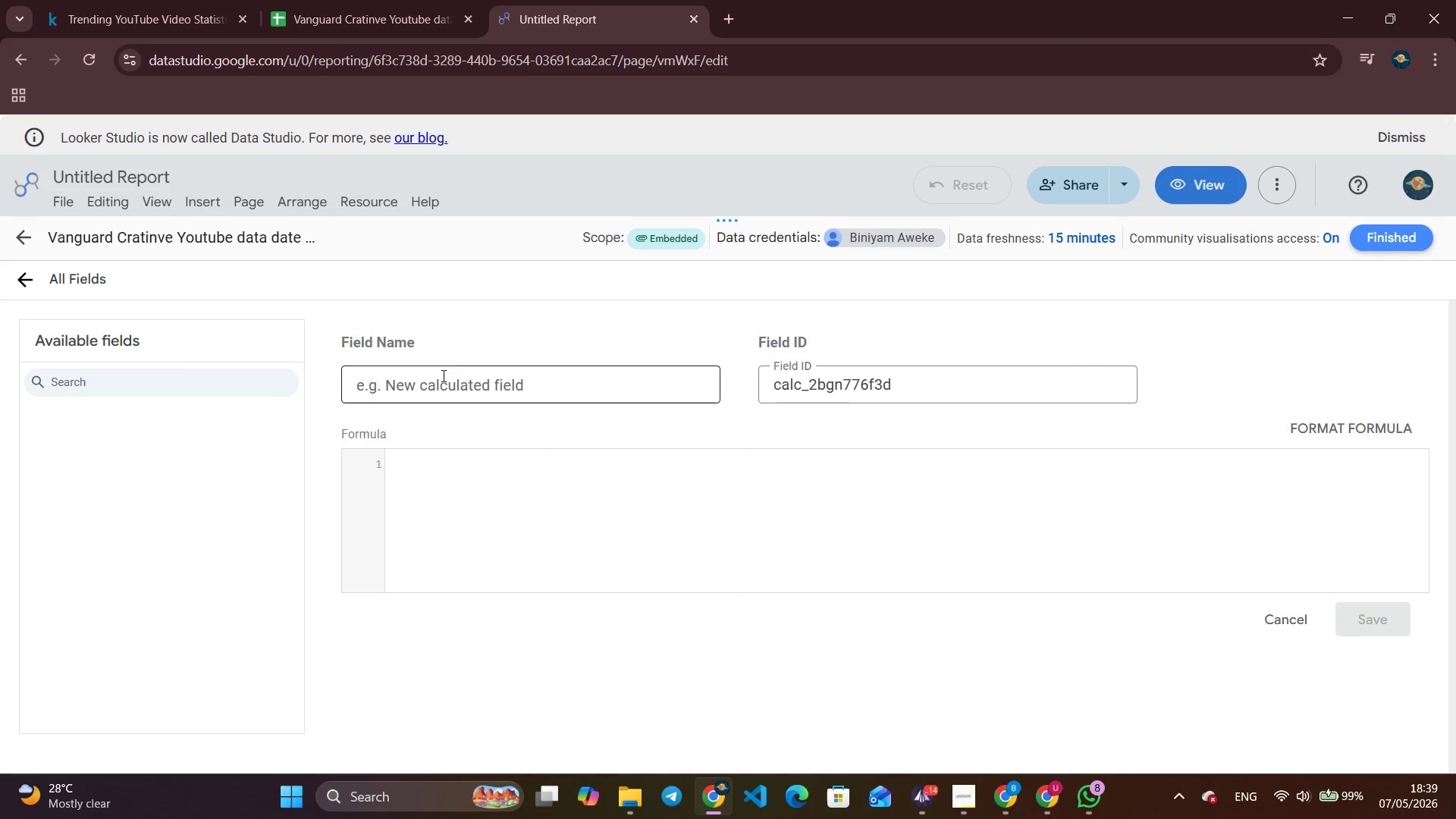 
left_click([472, 390])
 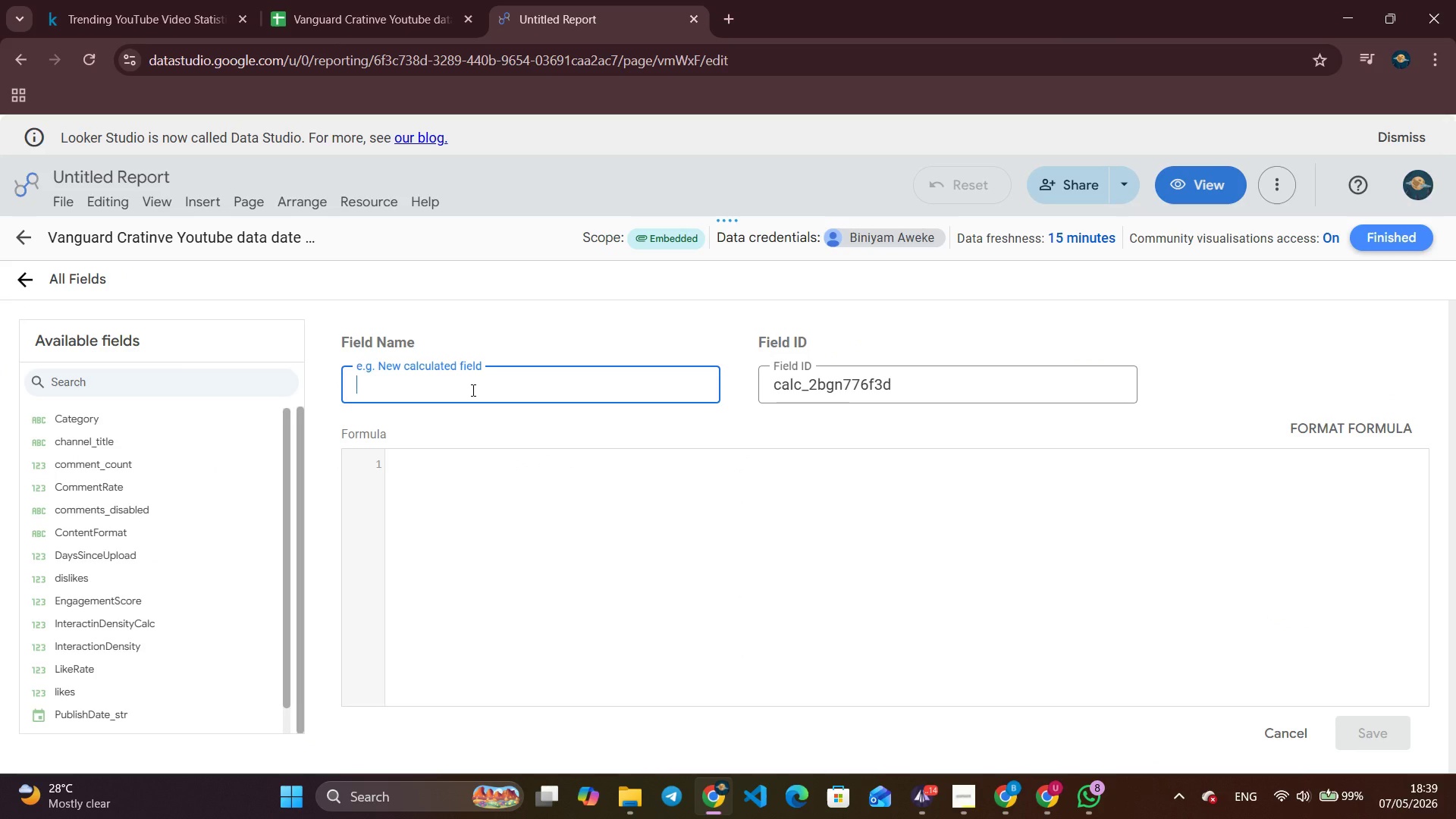 
wait(8.36)
 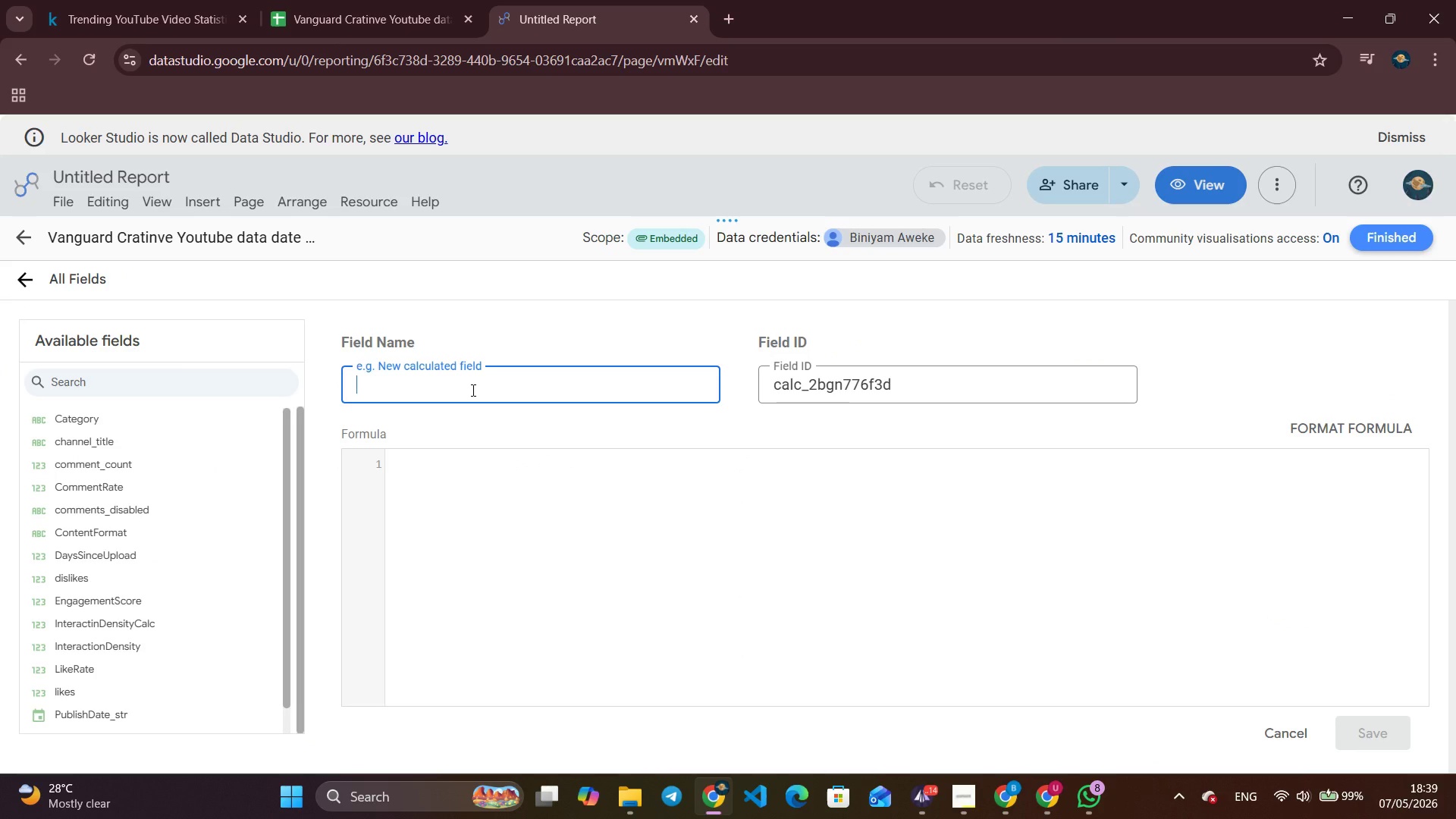 
left_click([22, 243])
 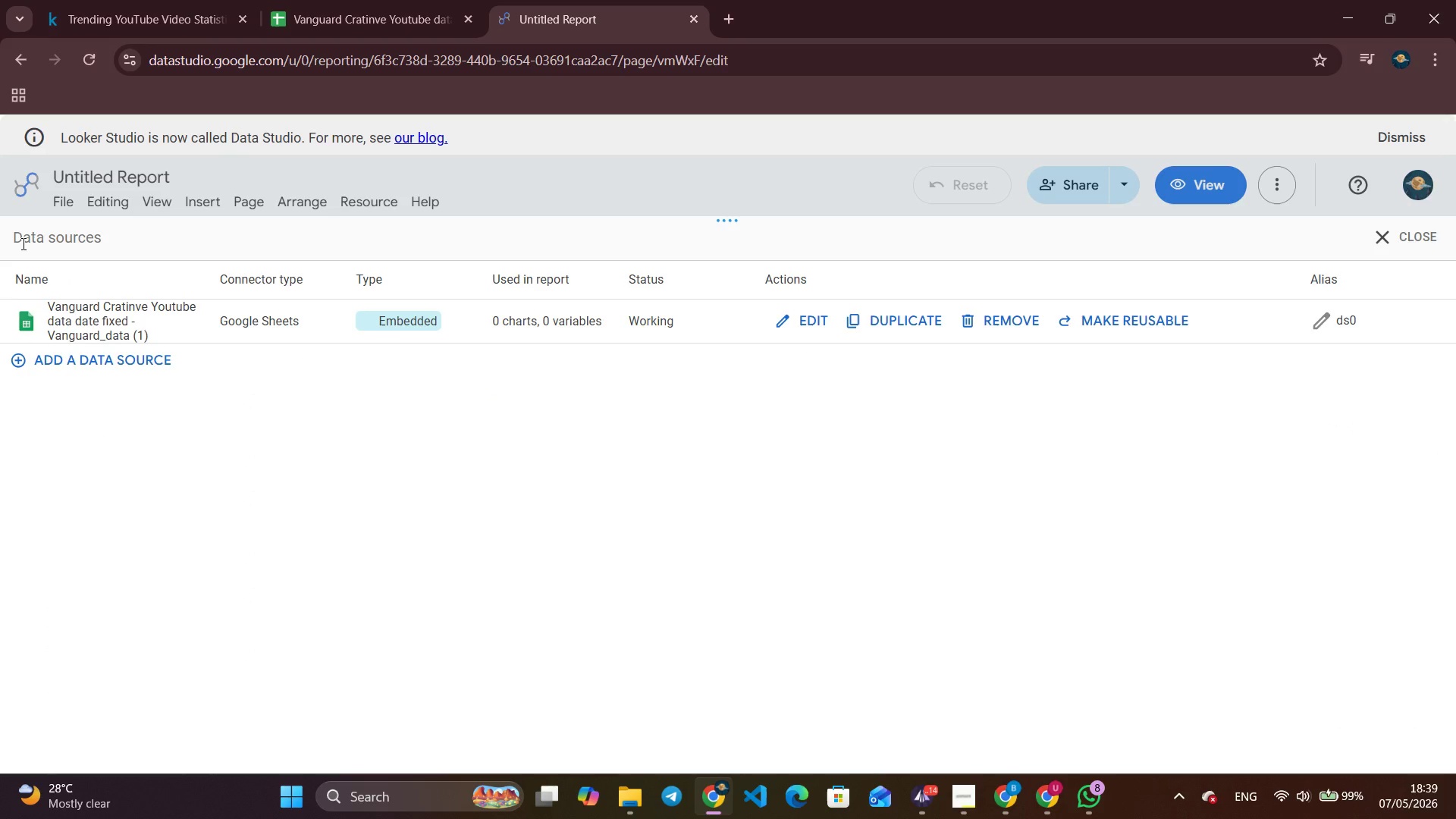 
wait(8.39)
 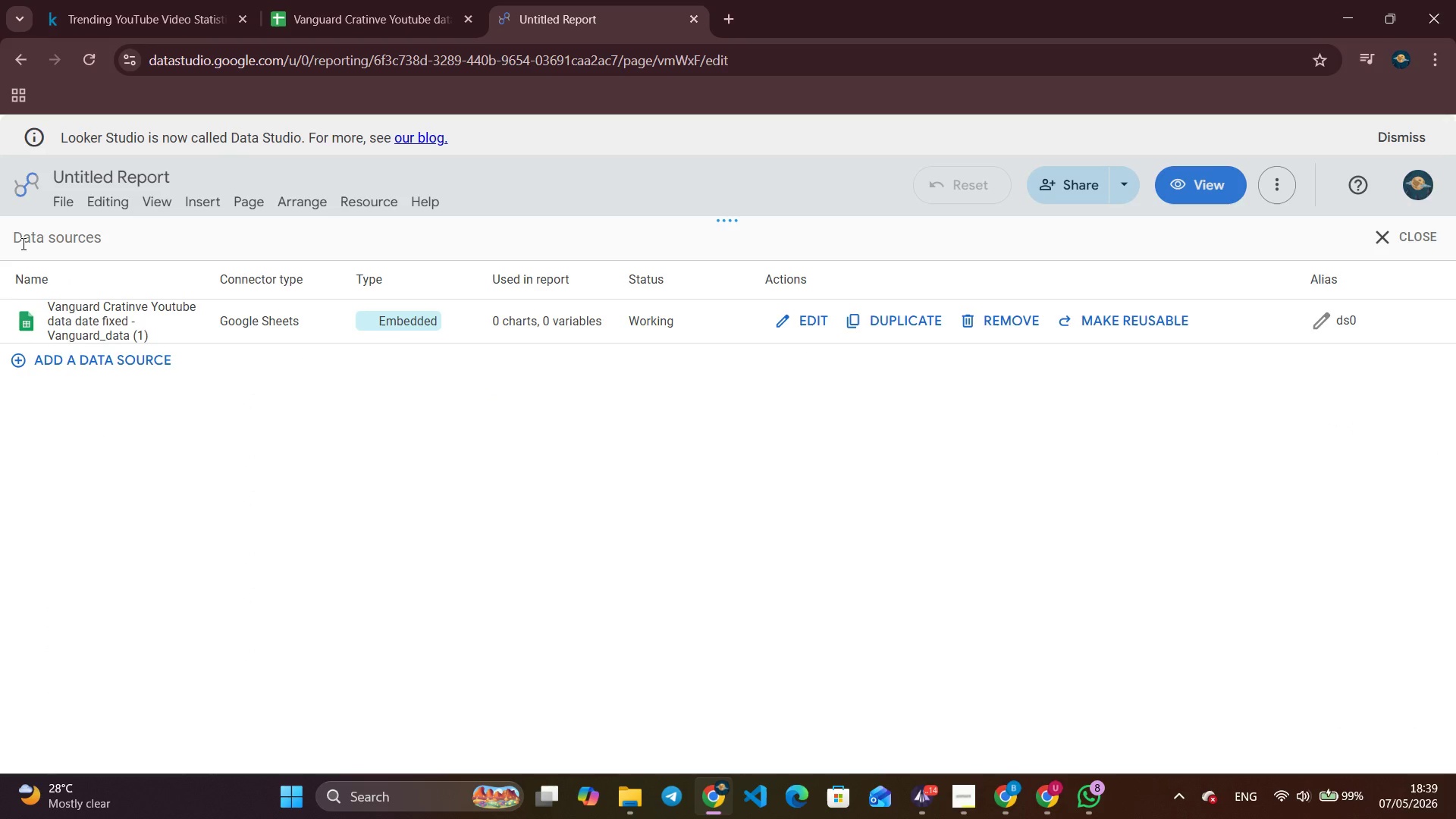 
scroll: coordinate [281, 586], scroll_direction: up, amount: 1.0
 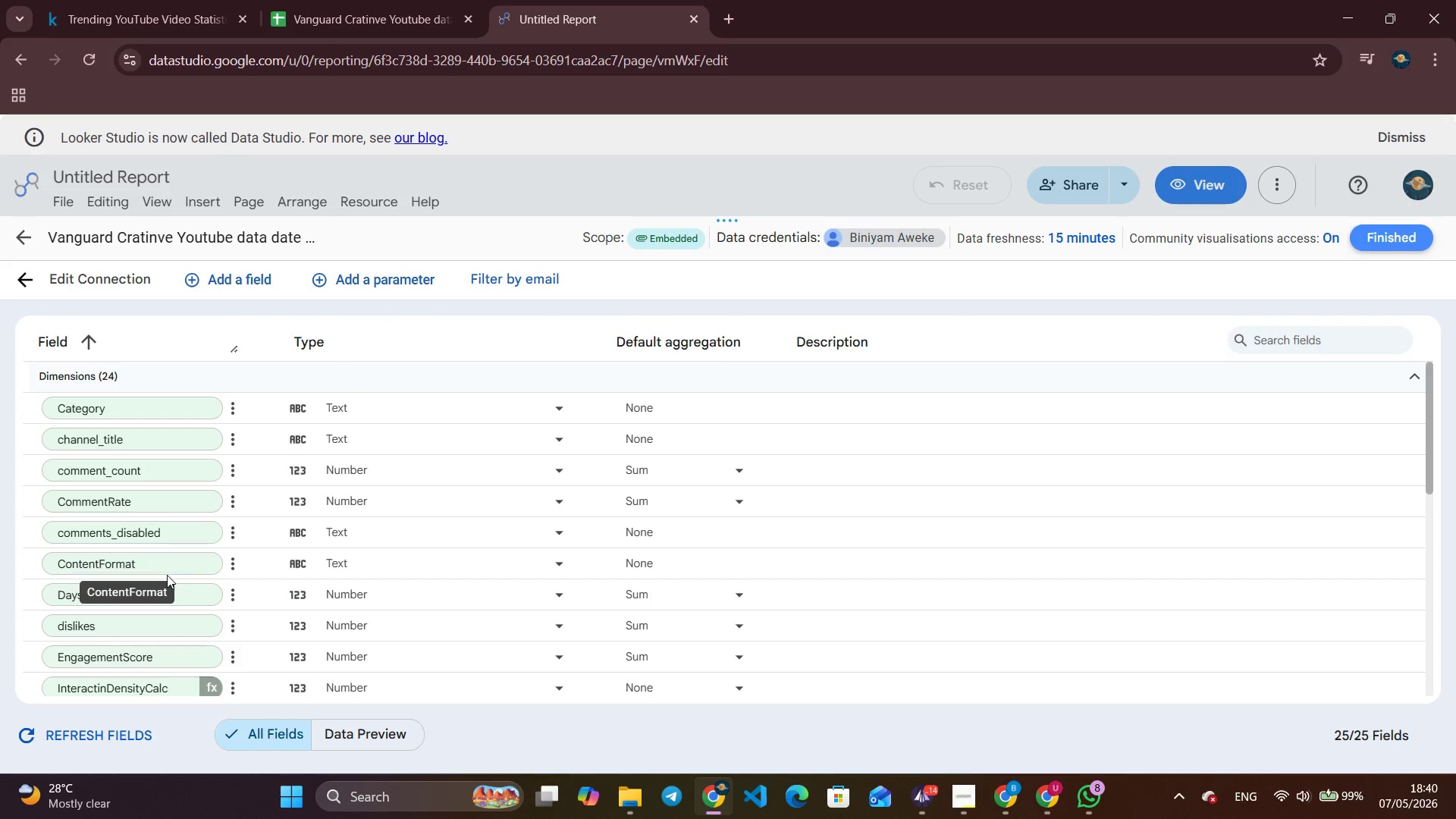 
scroll: coordinate [340, 571], scroll_direction: down, amount: 26.0
 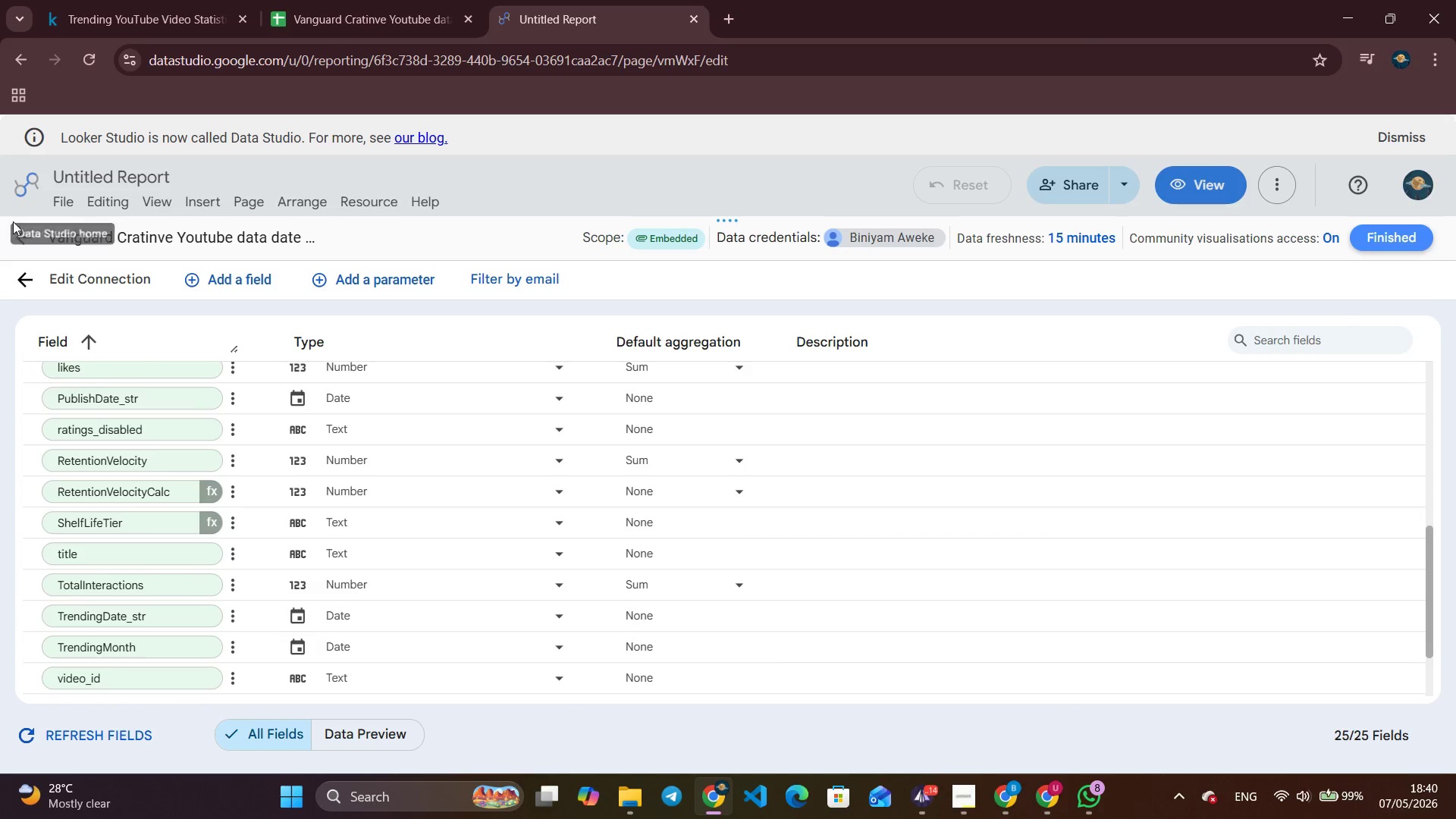 
left_click([13, 221])
 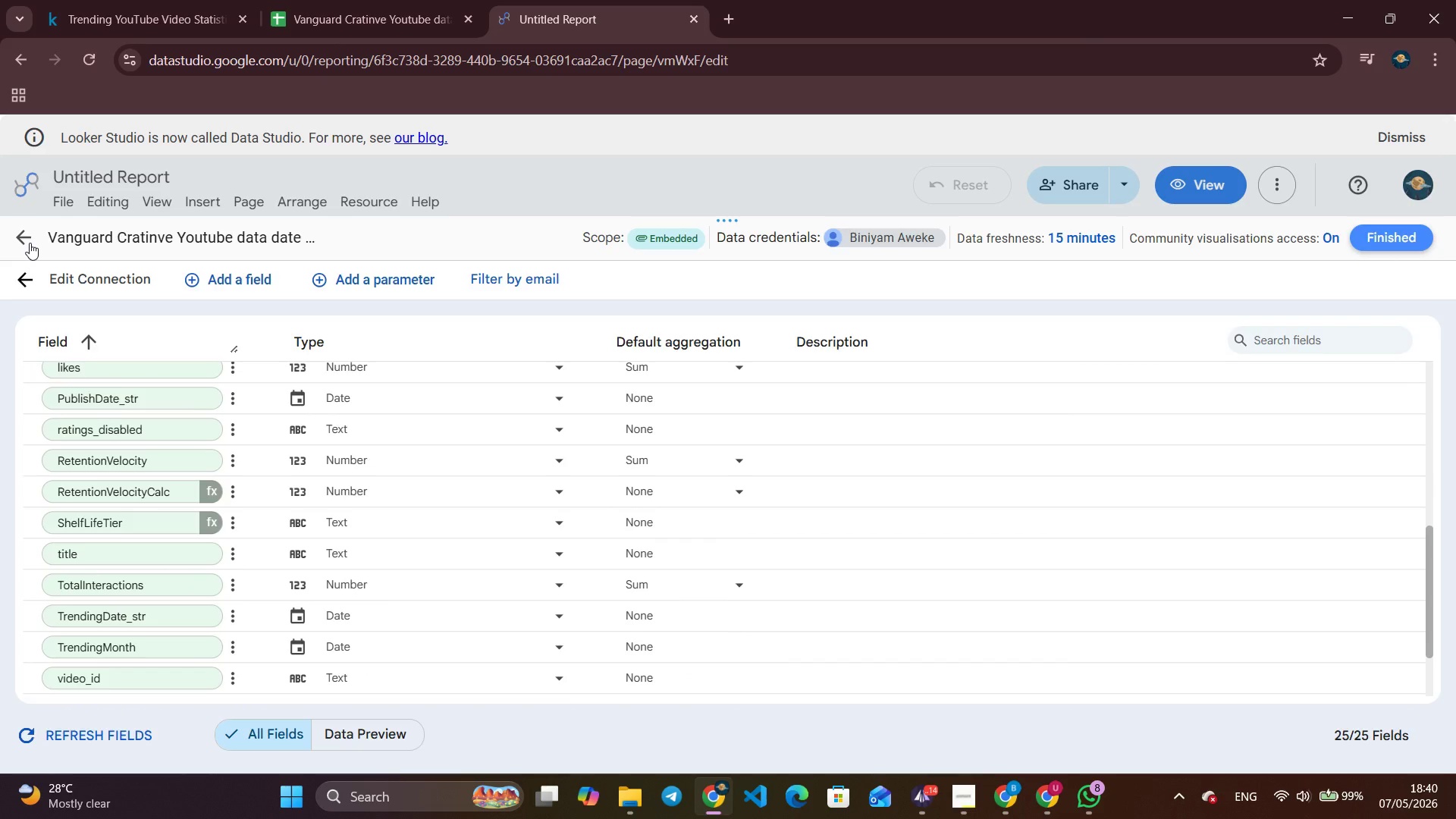 
left_click([30, 243])
 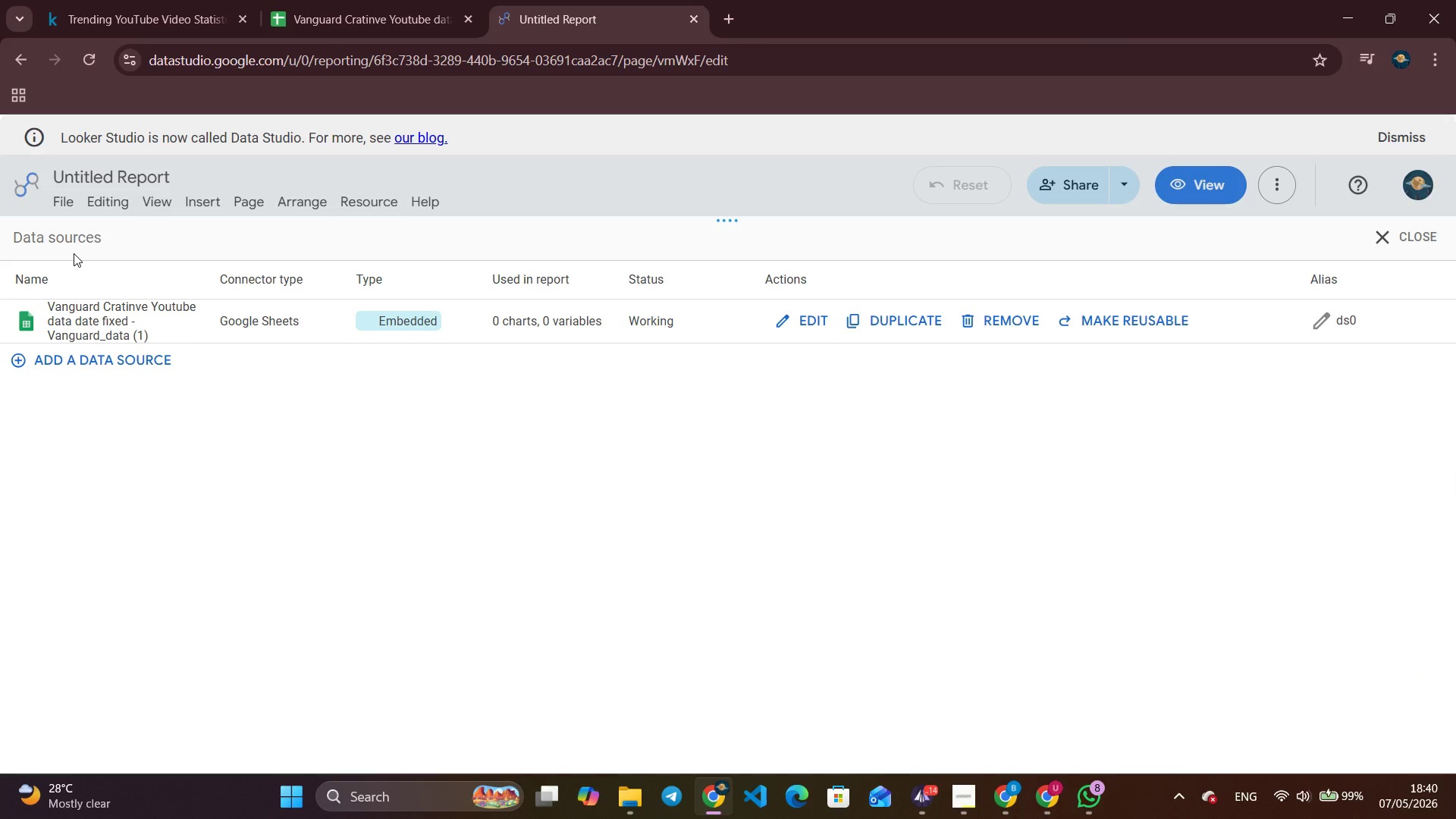 
scroll: coordinate [61, 257], scroll_direction: down, amount: 1.0
 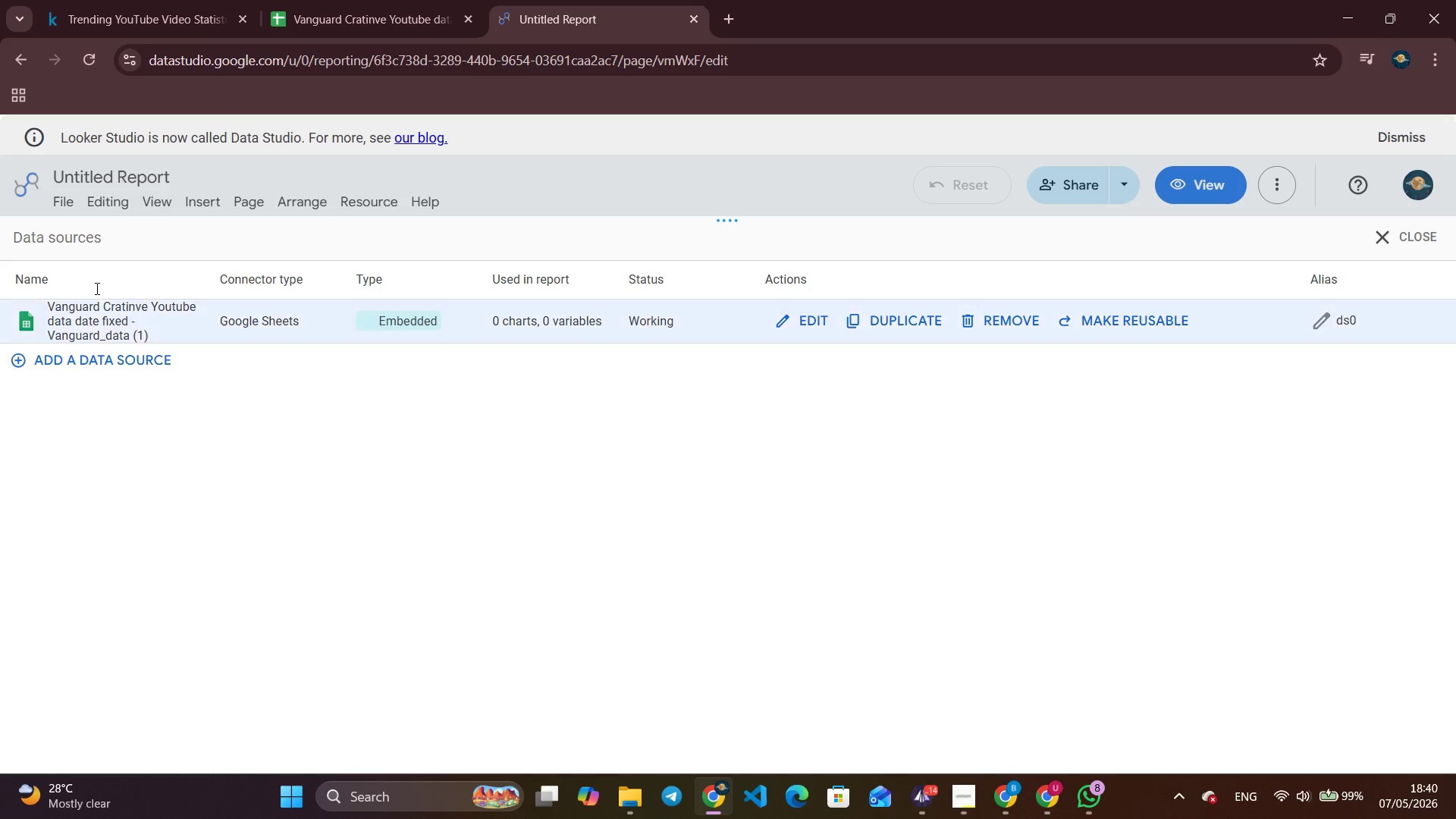 
wait(7.37)
 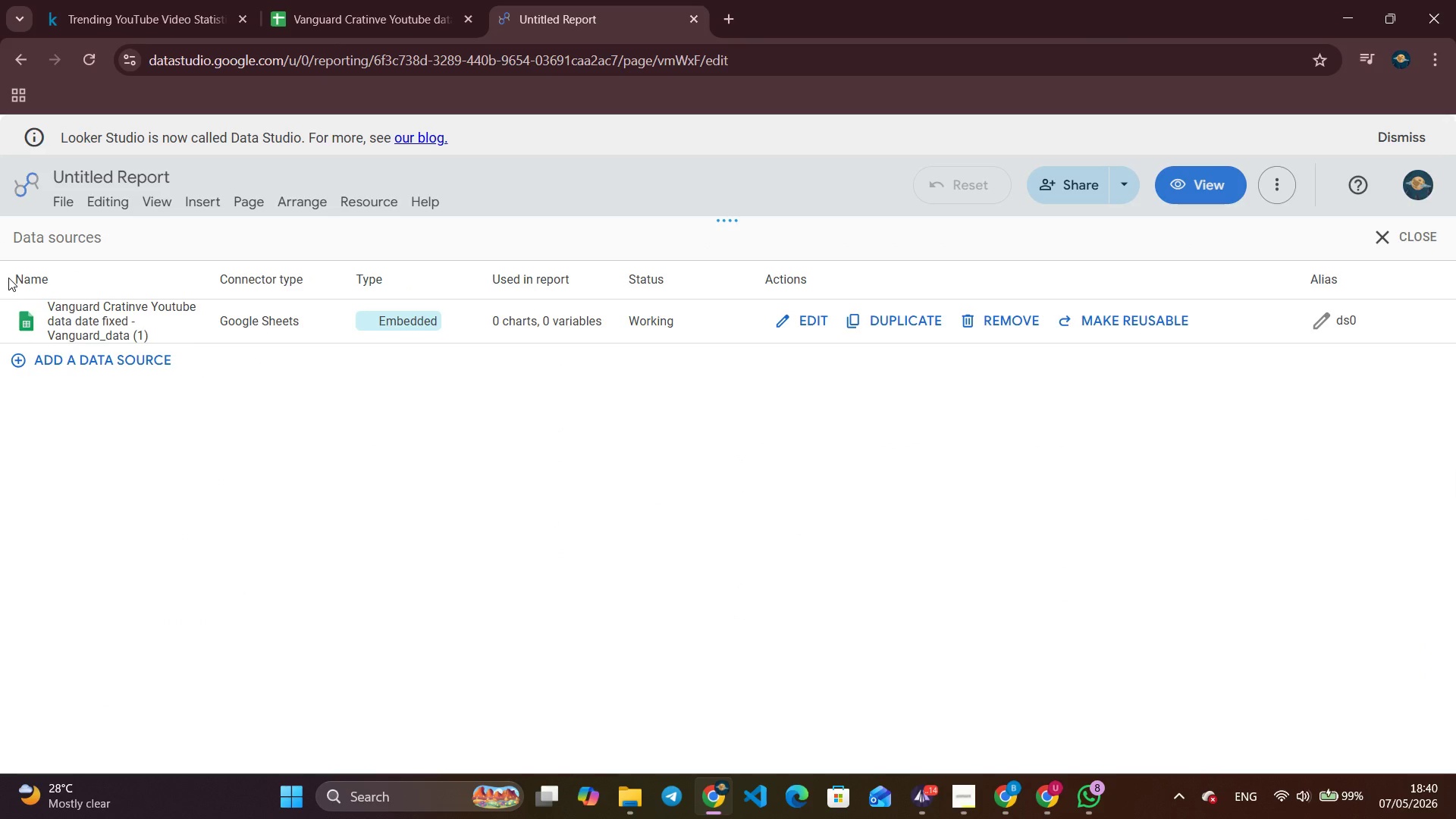 
double_click([1455, 239])
 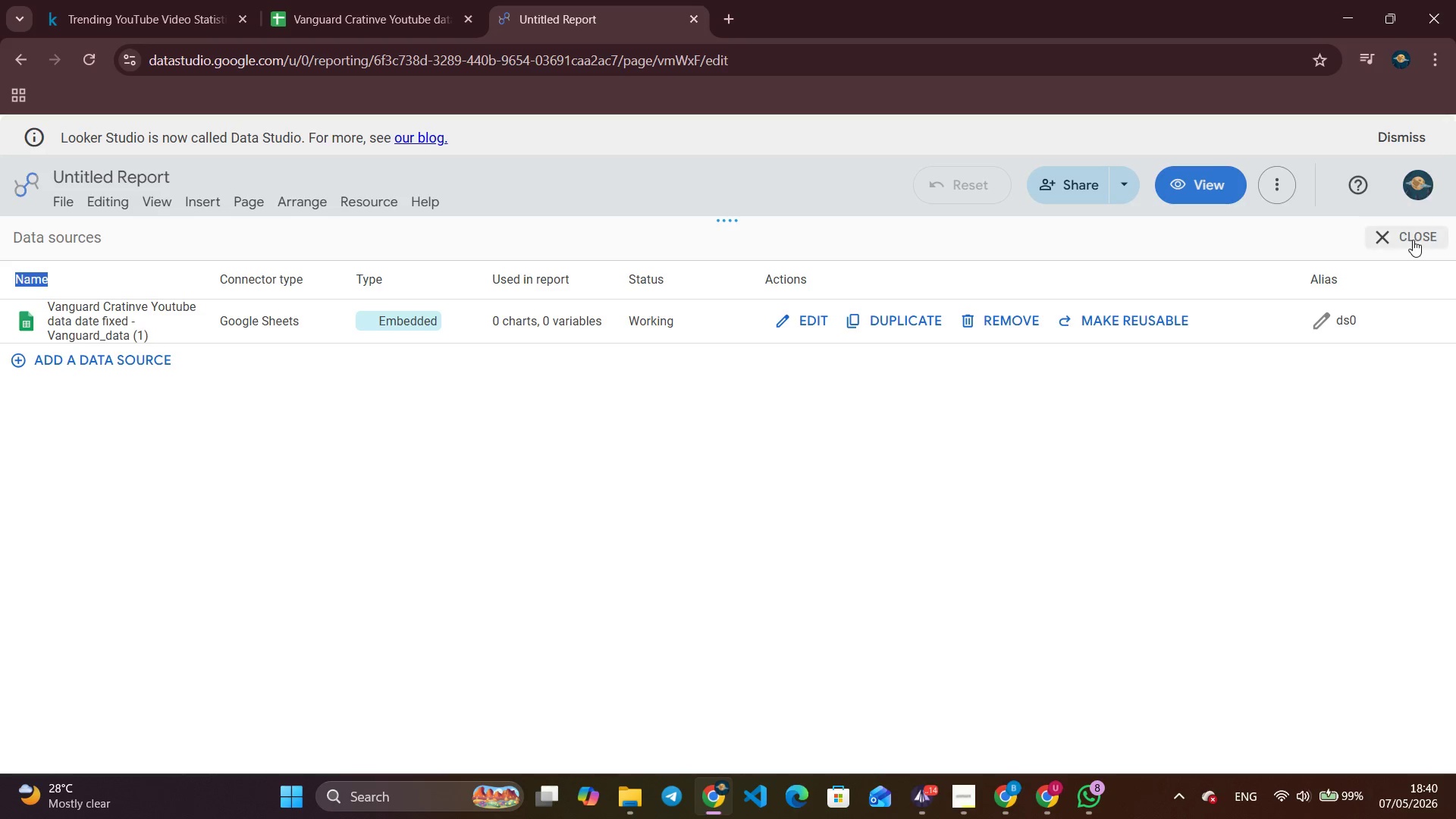 
triple_click([1413, 240])
 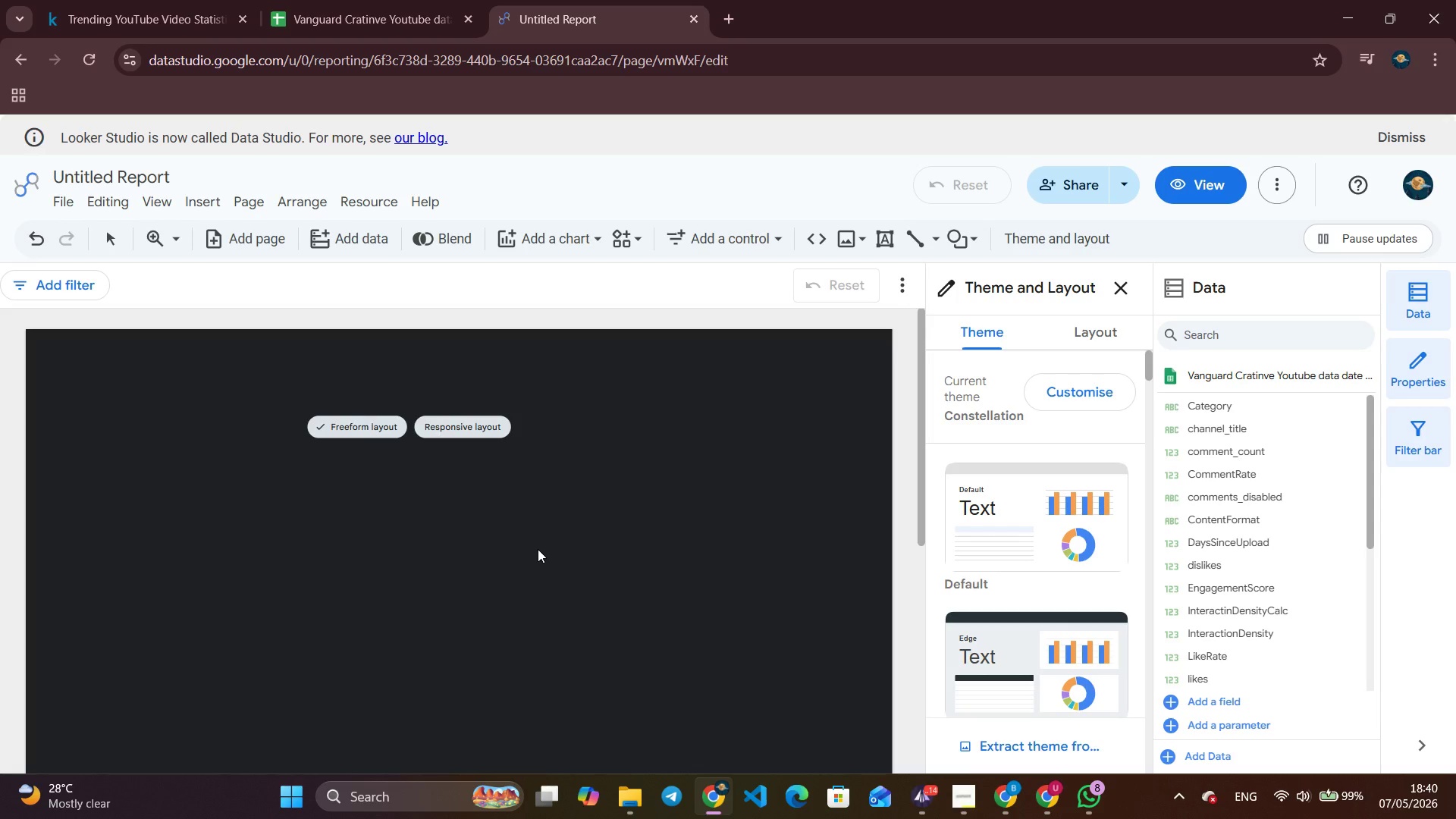 
wait(33.88)
 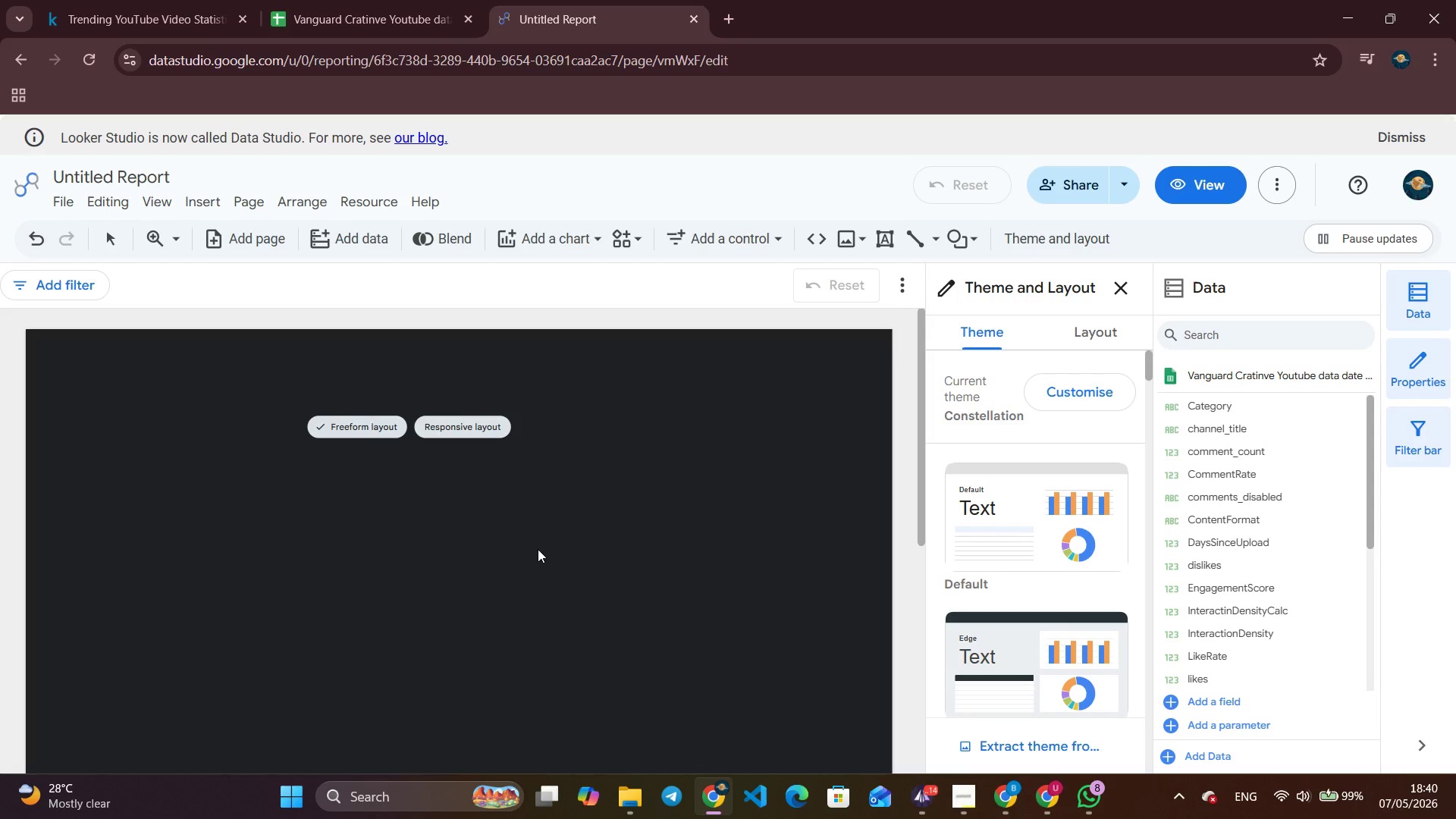 
left_click([952, 792])